 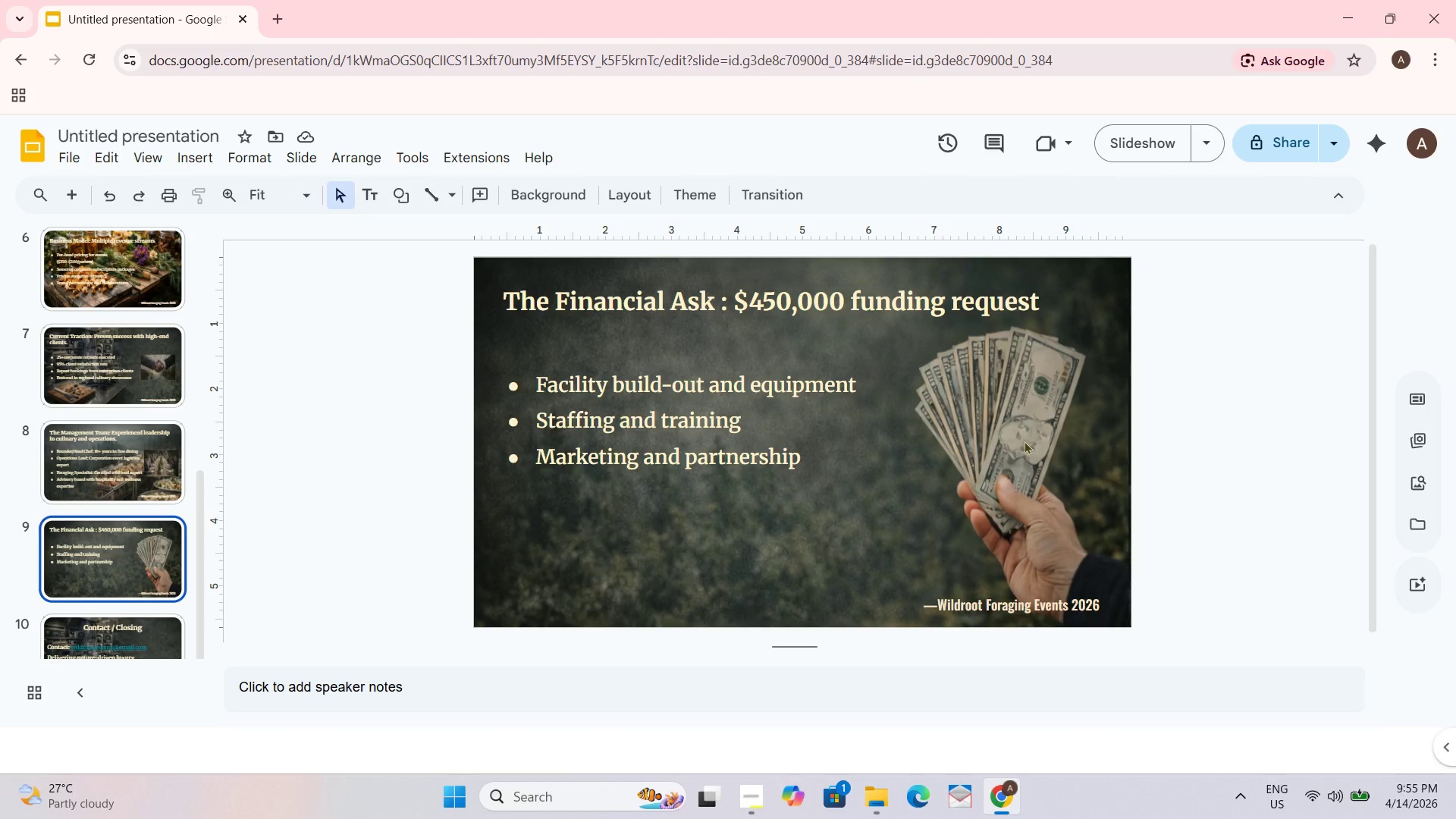 
left_click([125, 549])
 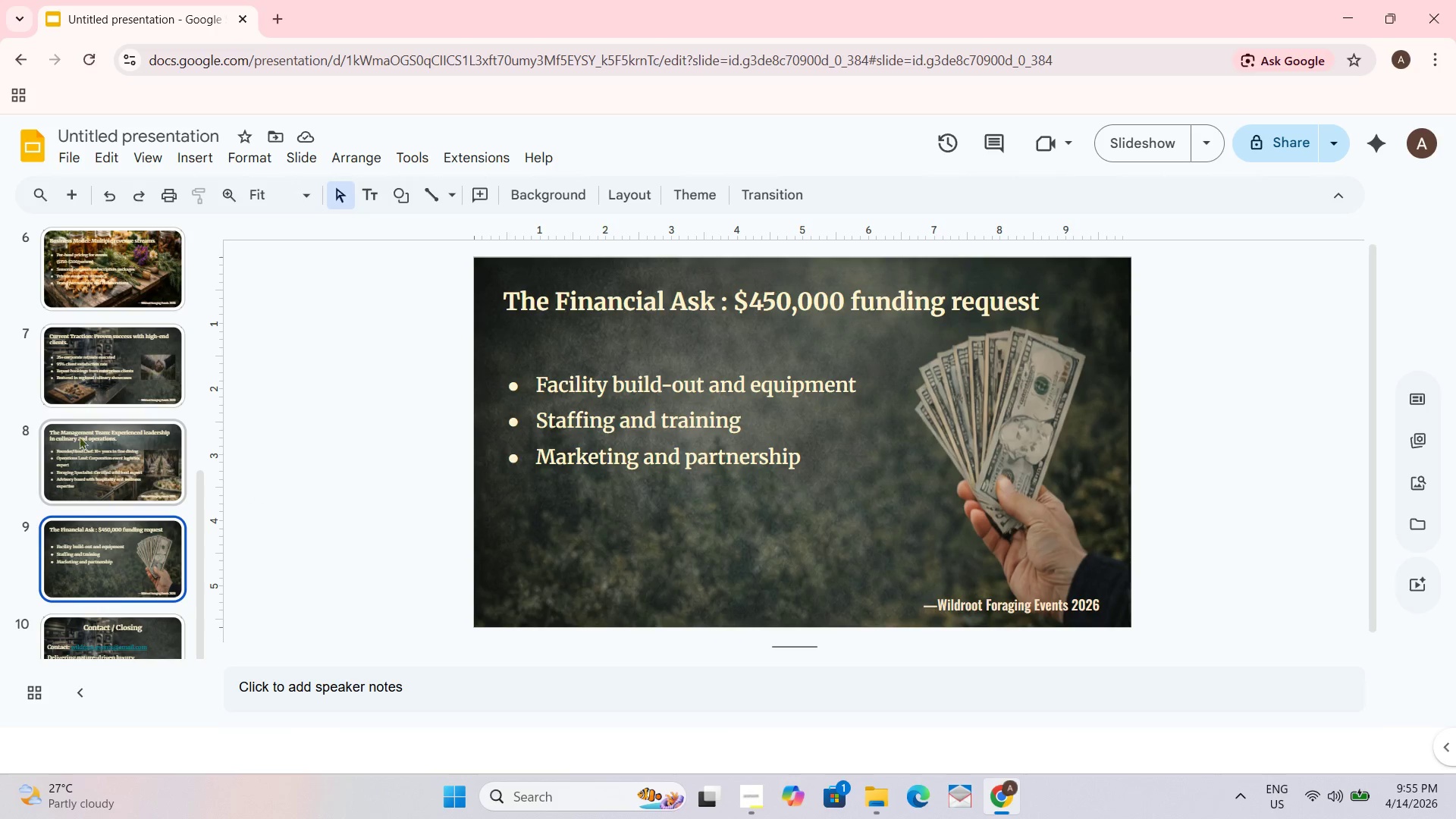 
scroll: coordinate [83, 435], scroll_direction: up, amount: 1.0
 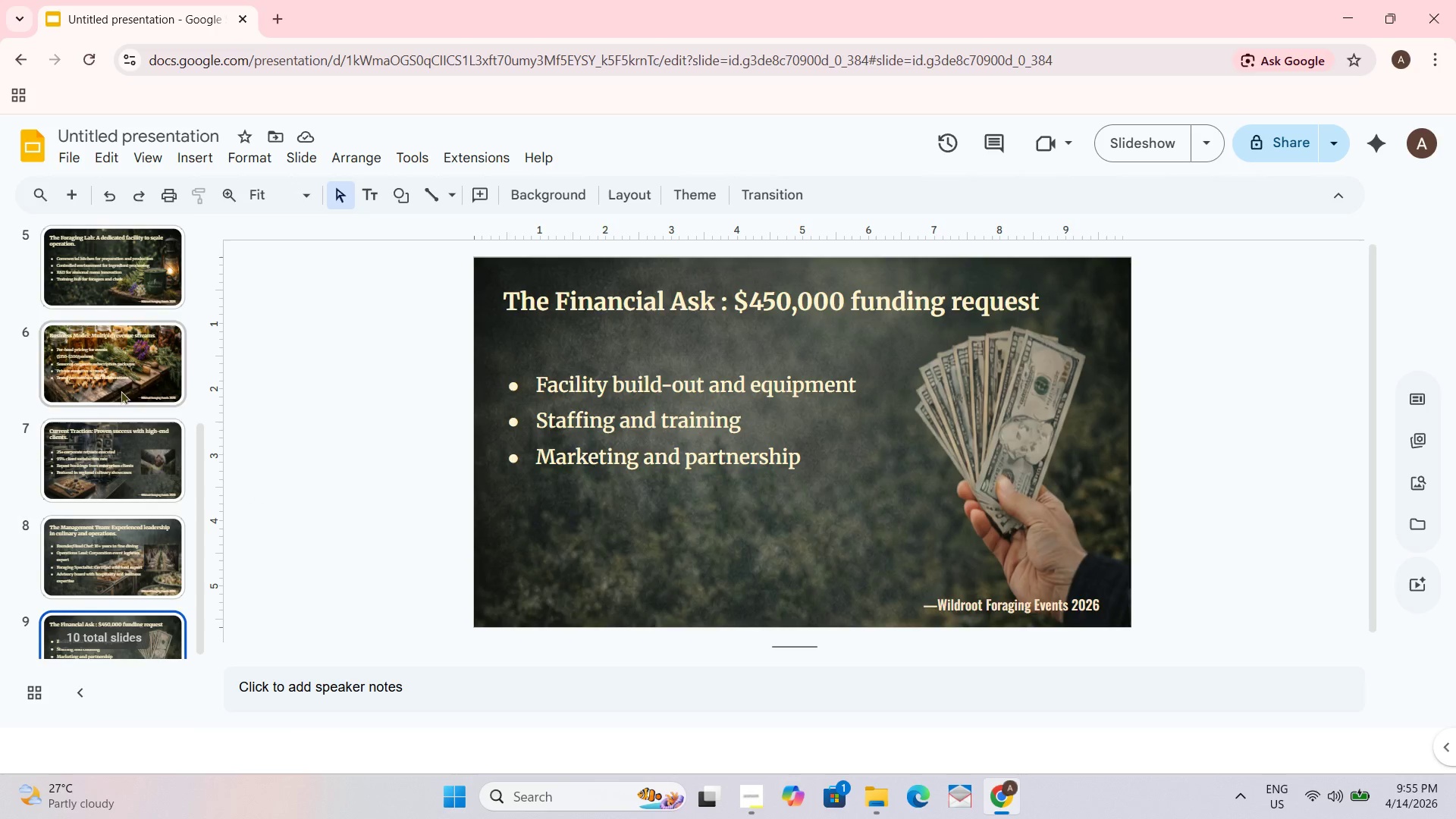 
left_click([120, 386])
 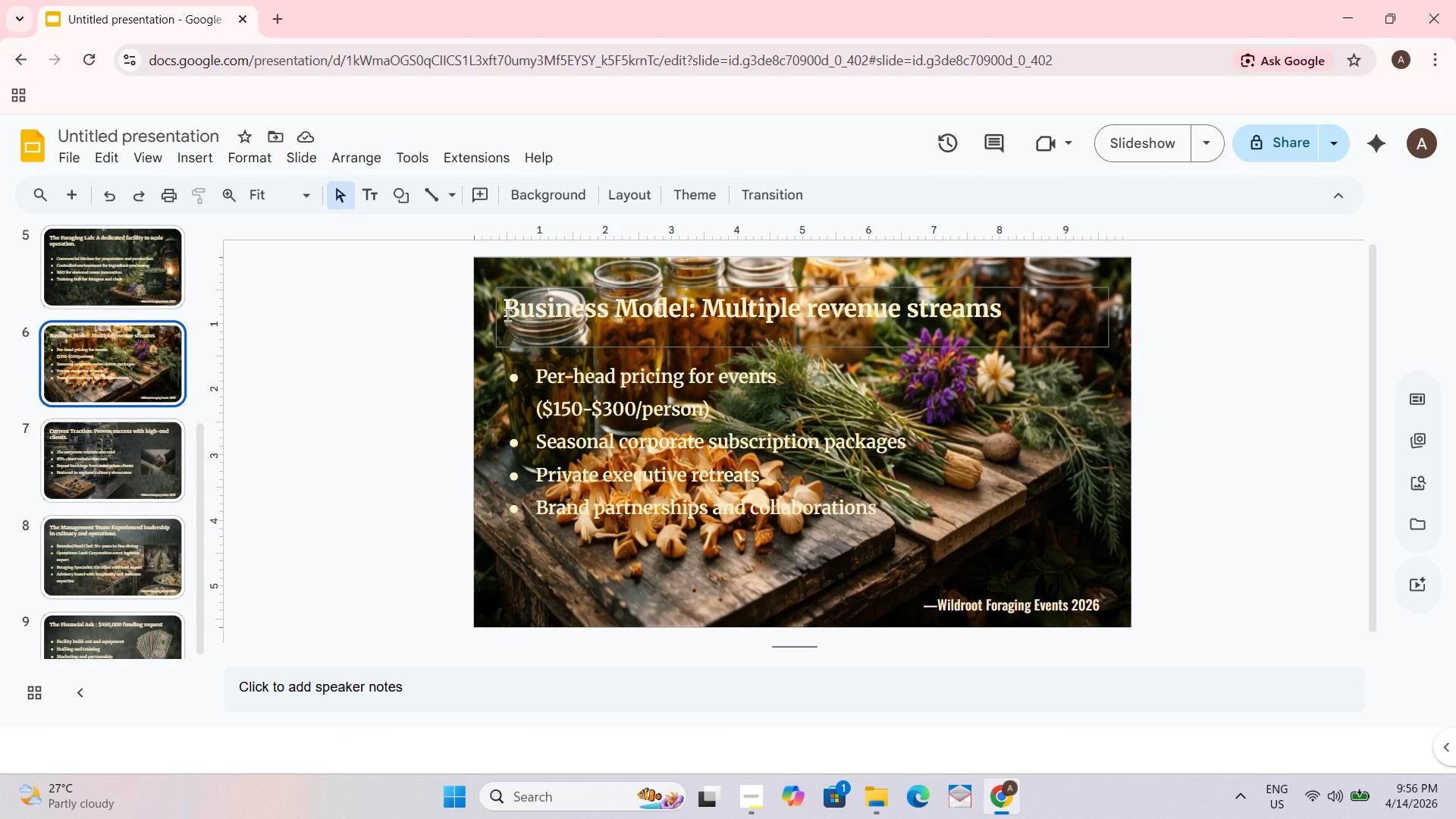 
left_click_drag(start_coordinate=[507, 315], to_coordinate=[1072, 314])
 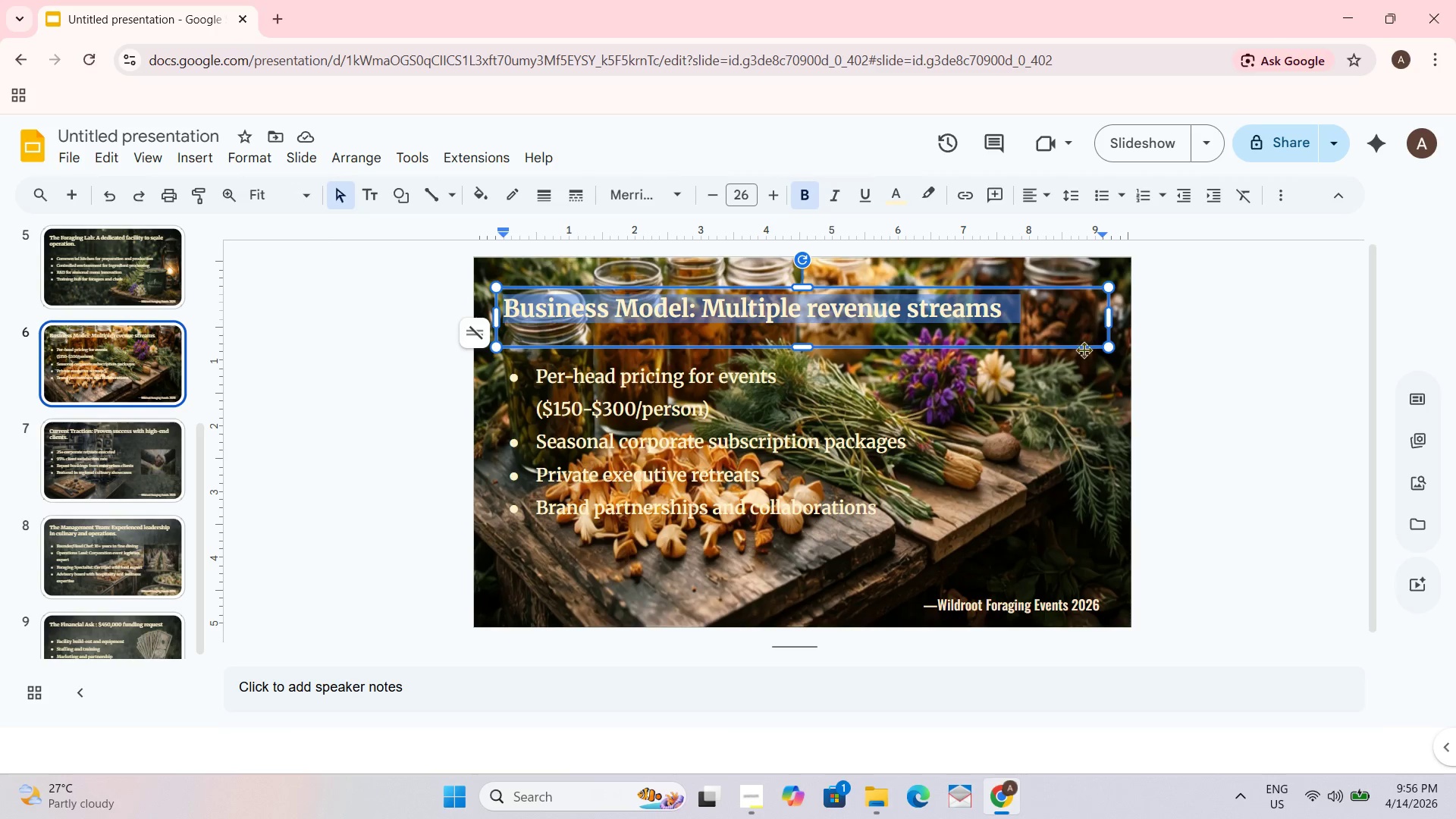 
key(Control+C)
 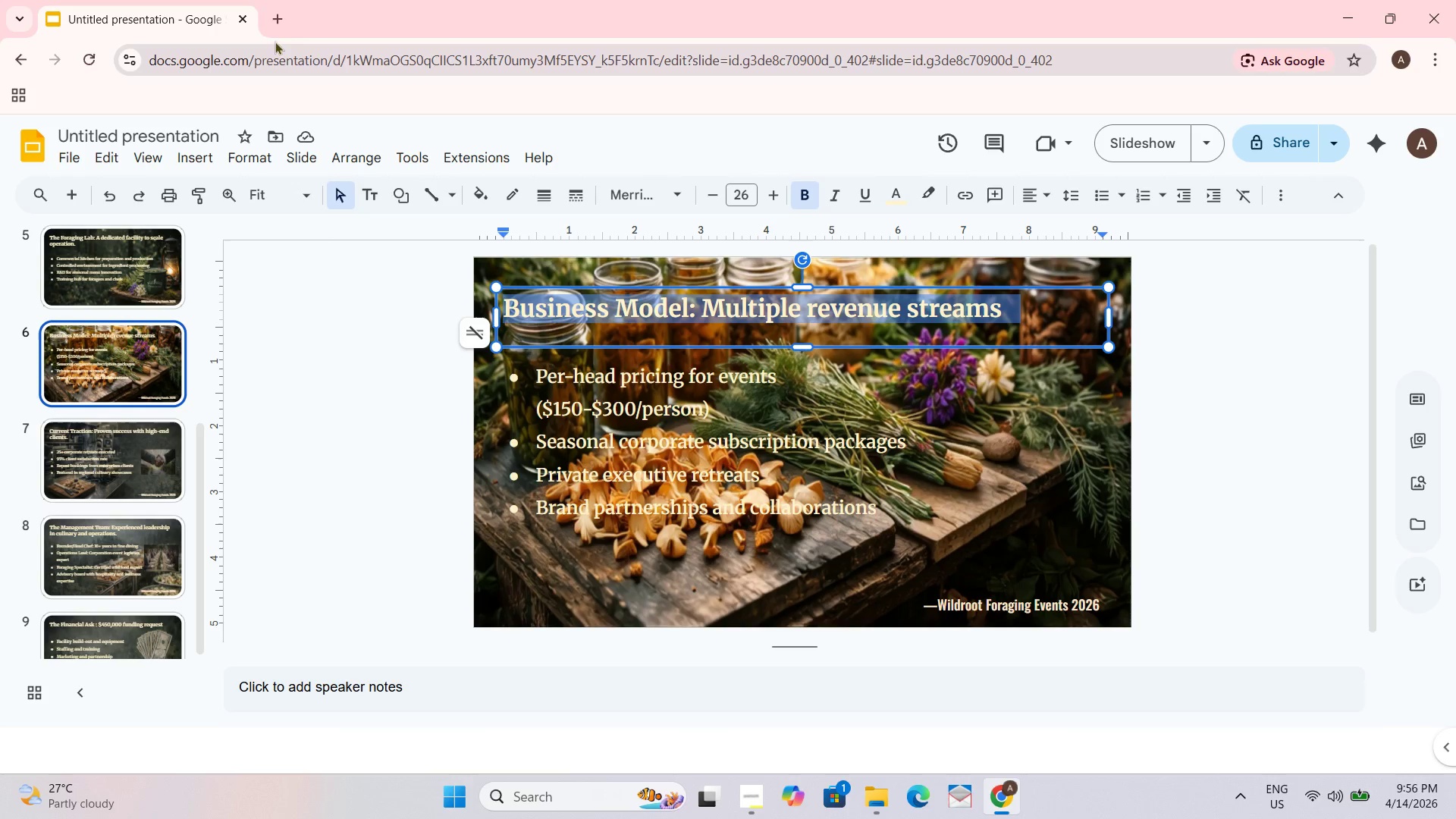 
left_click([283, 23])
 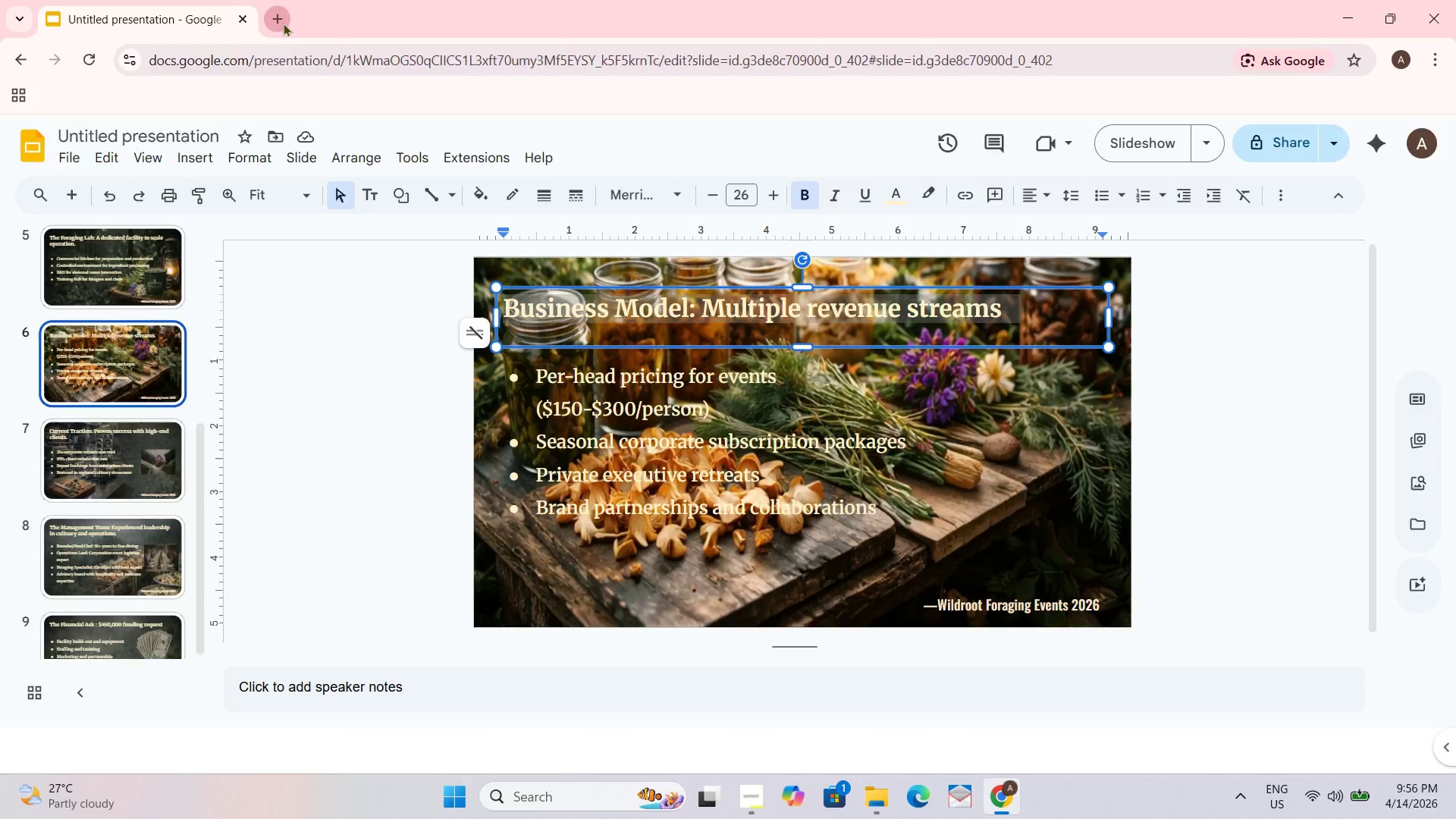 
key(Control+ControlLeft)
 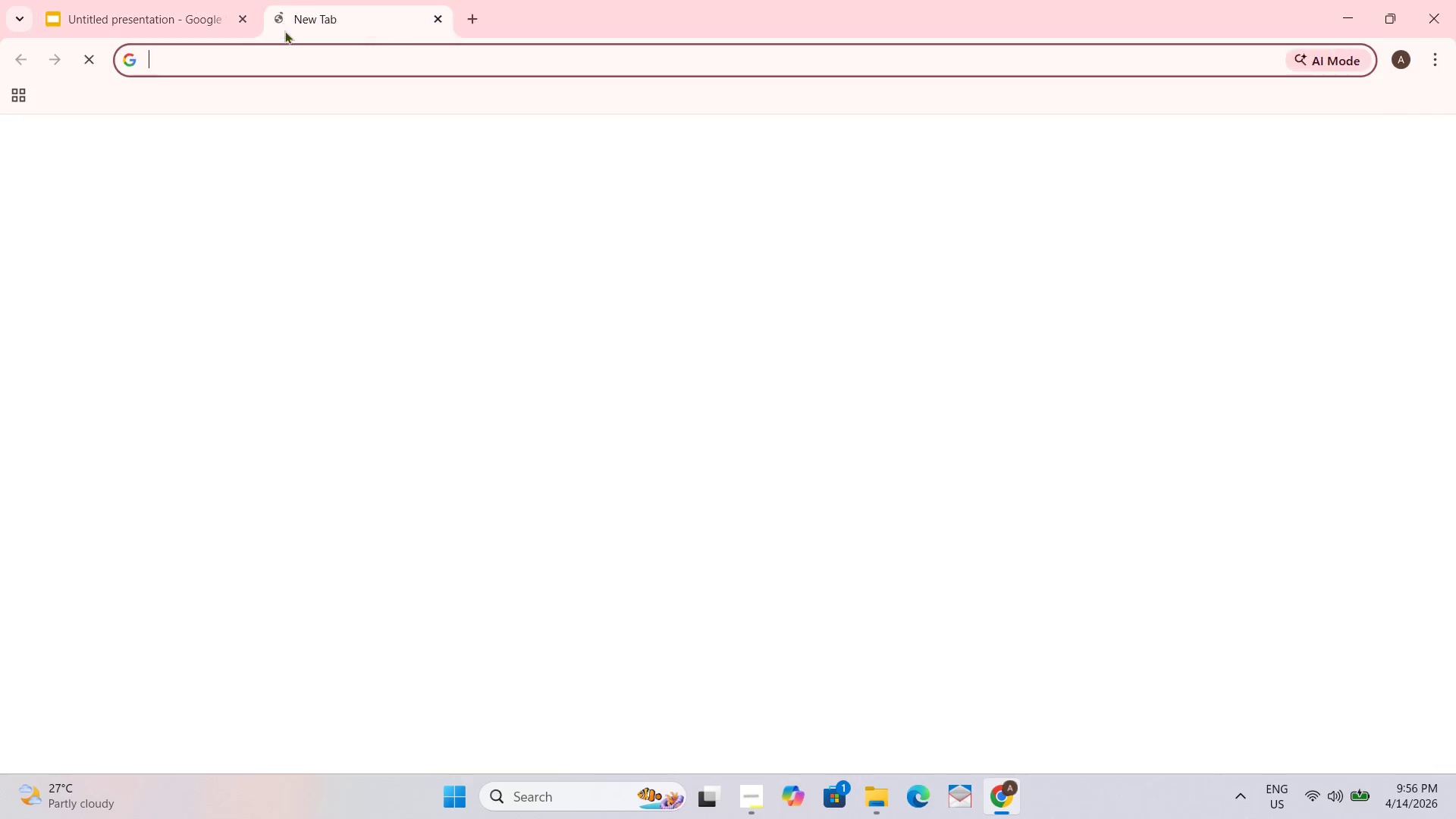 
key(Control+V)
 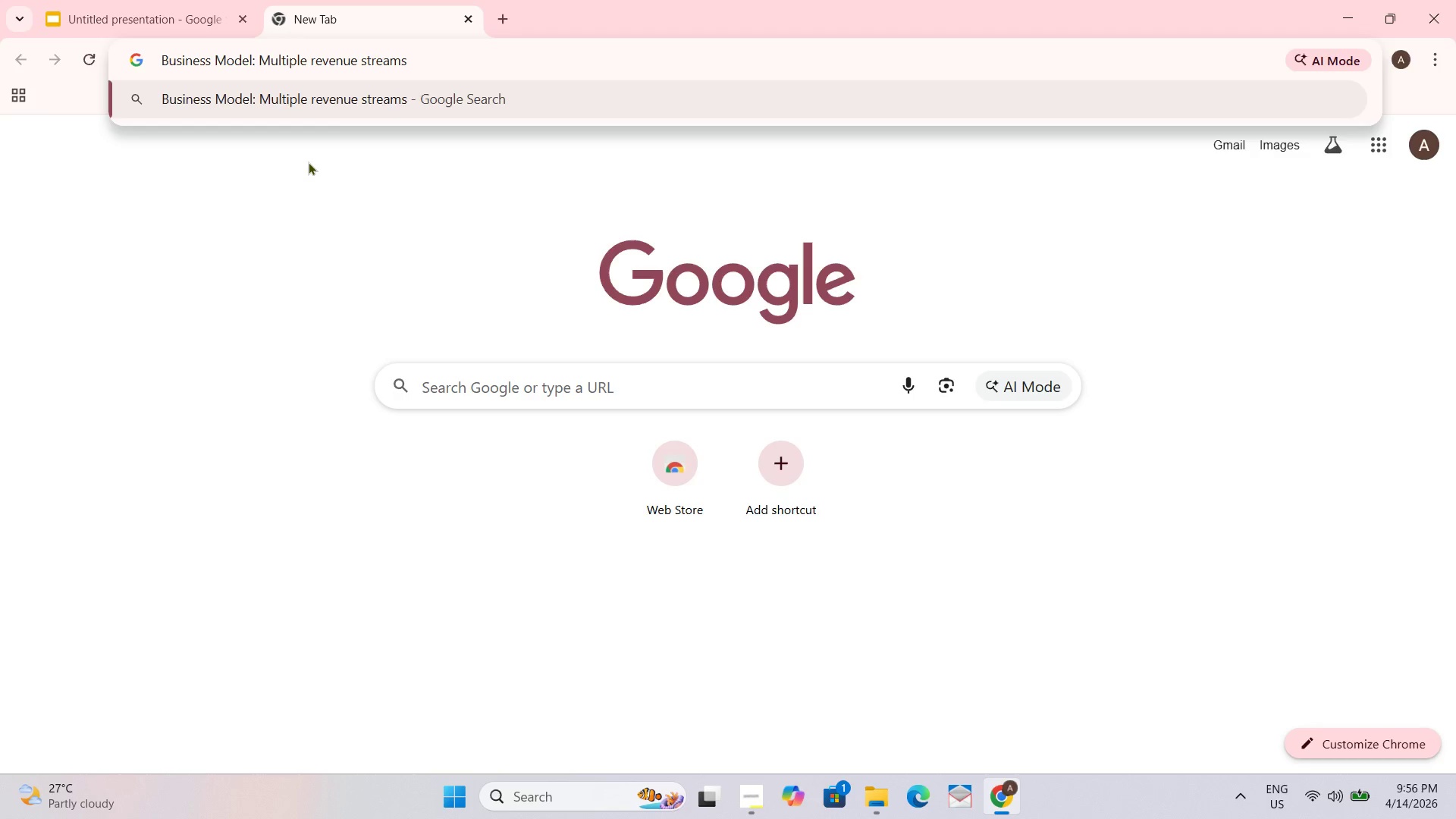 
key(NumpadEnter)
 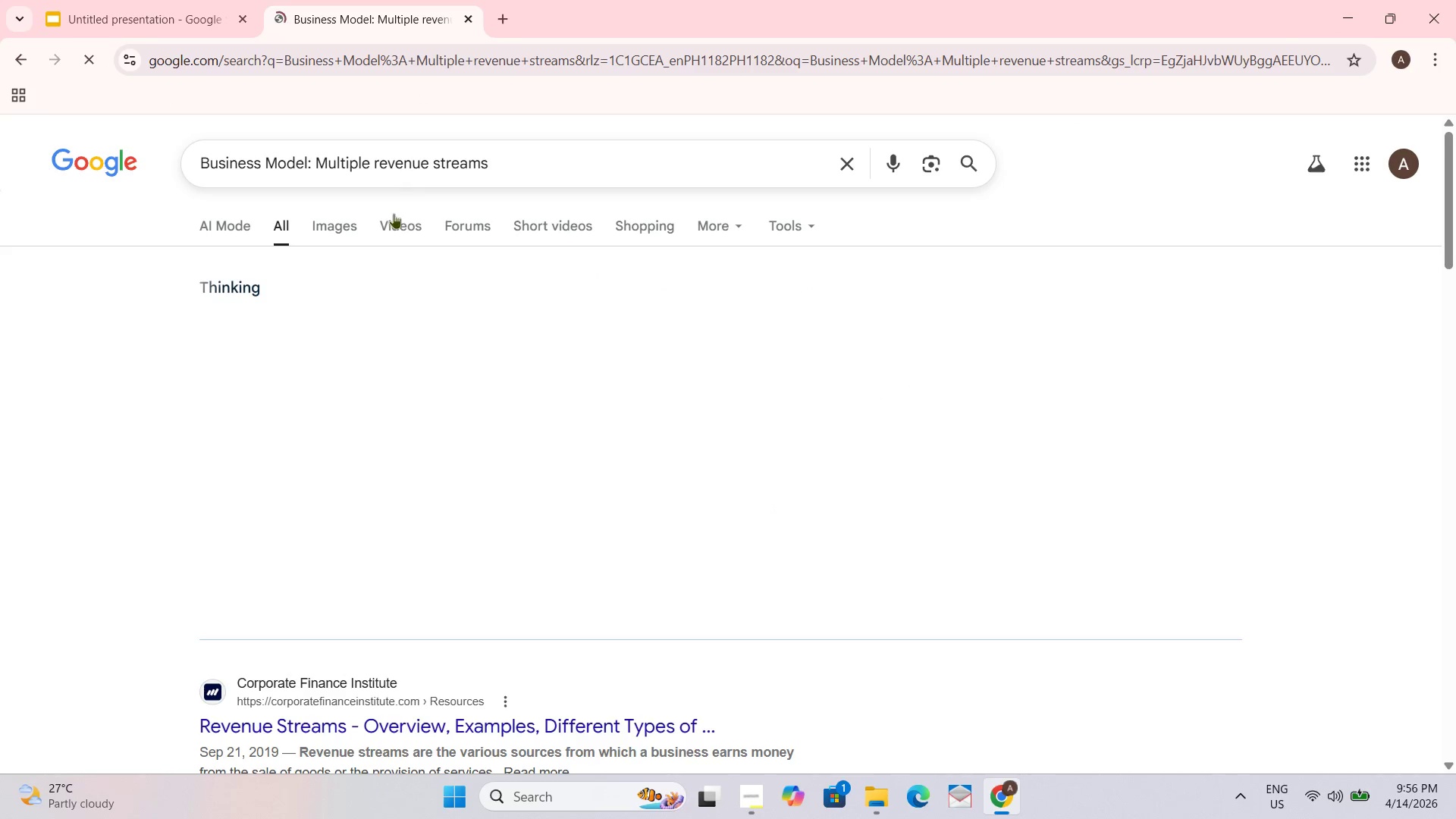 
left_click([347, 223])
 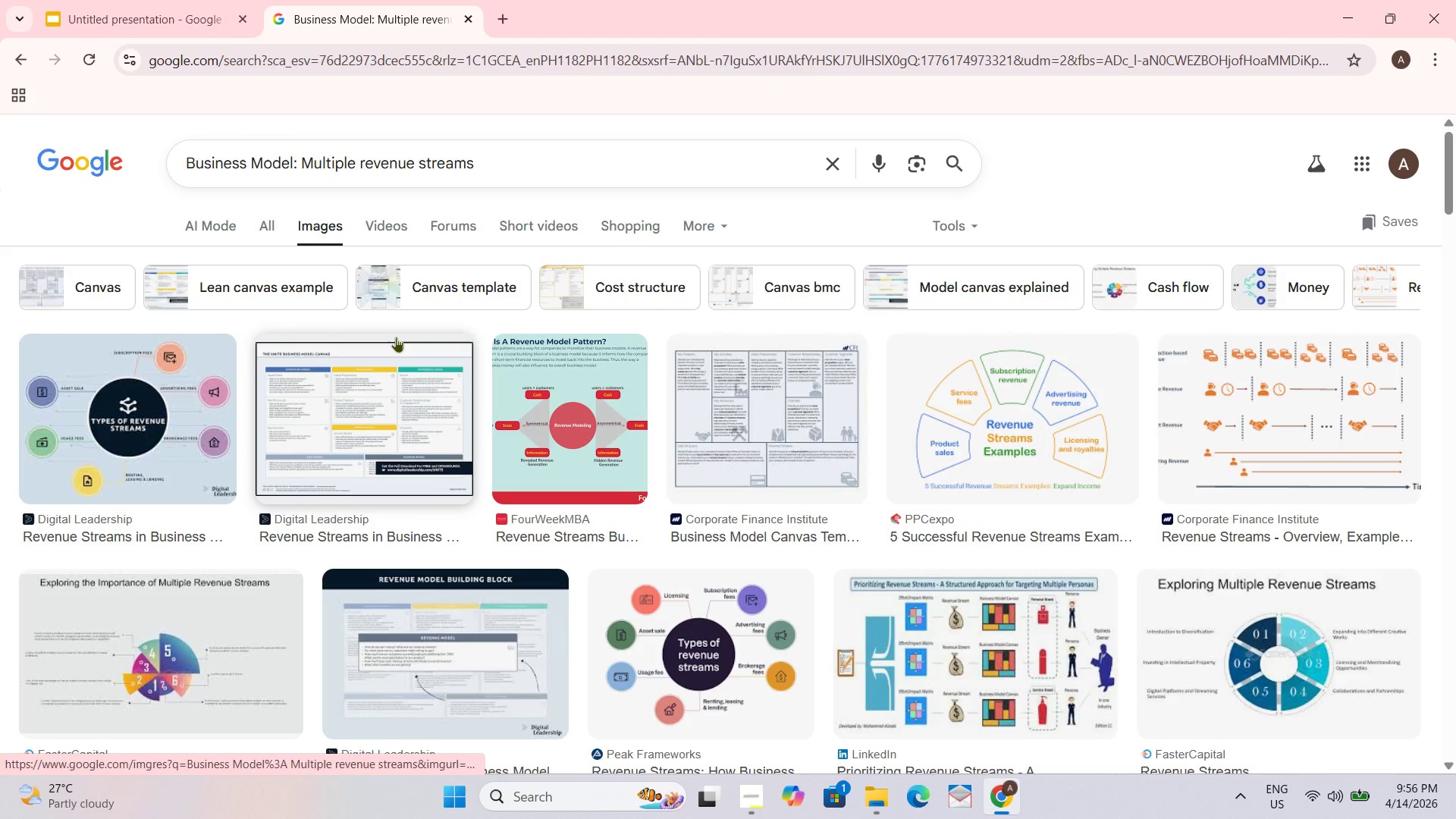 
scroll: coordinate [731, 397], scroll_direction: down, amount: 40.0
 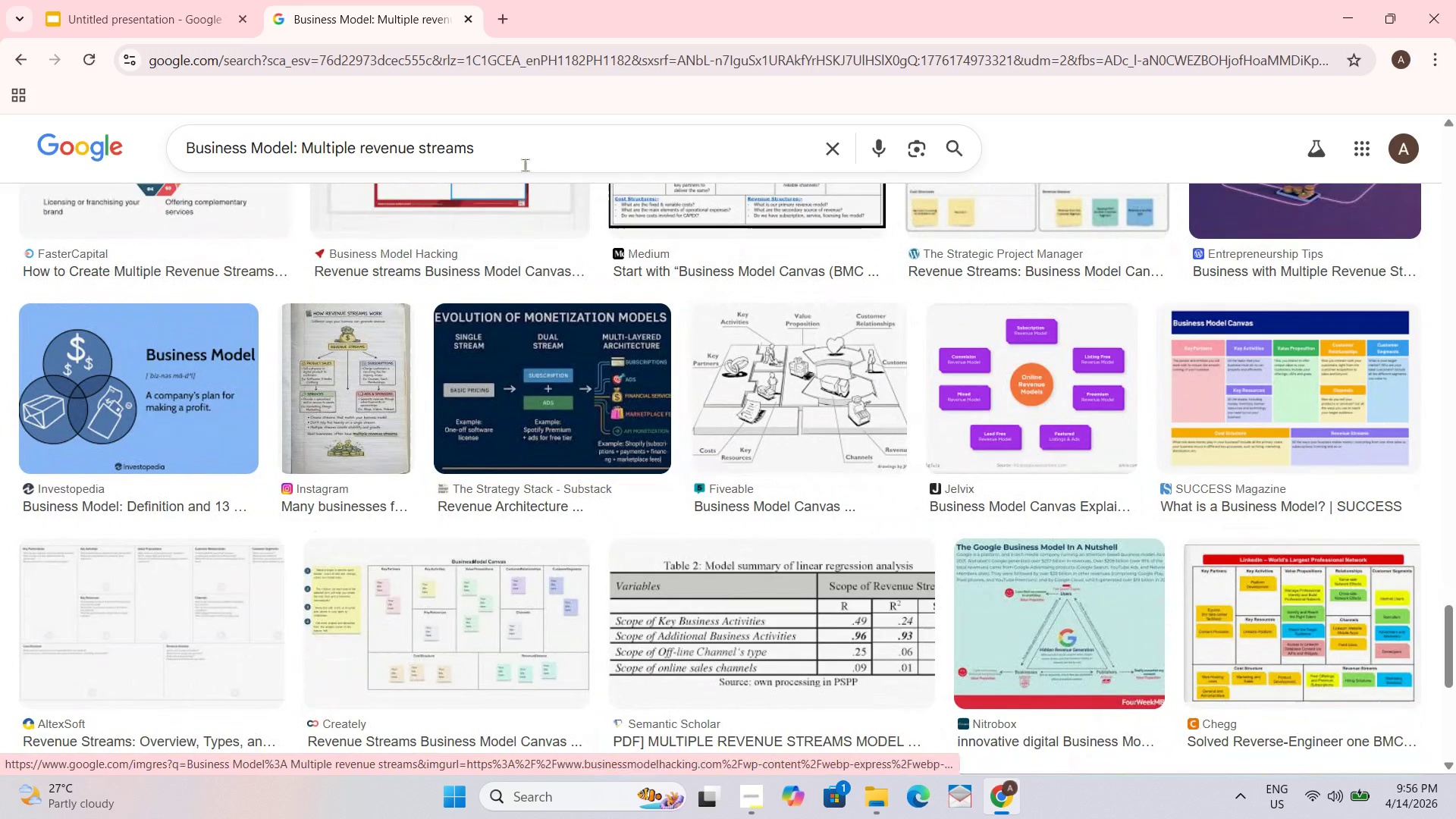 
key(Control+ControlLeft)
 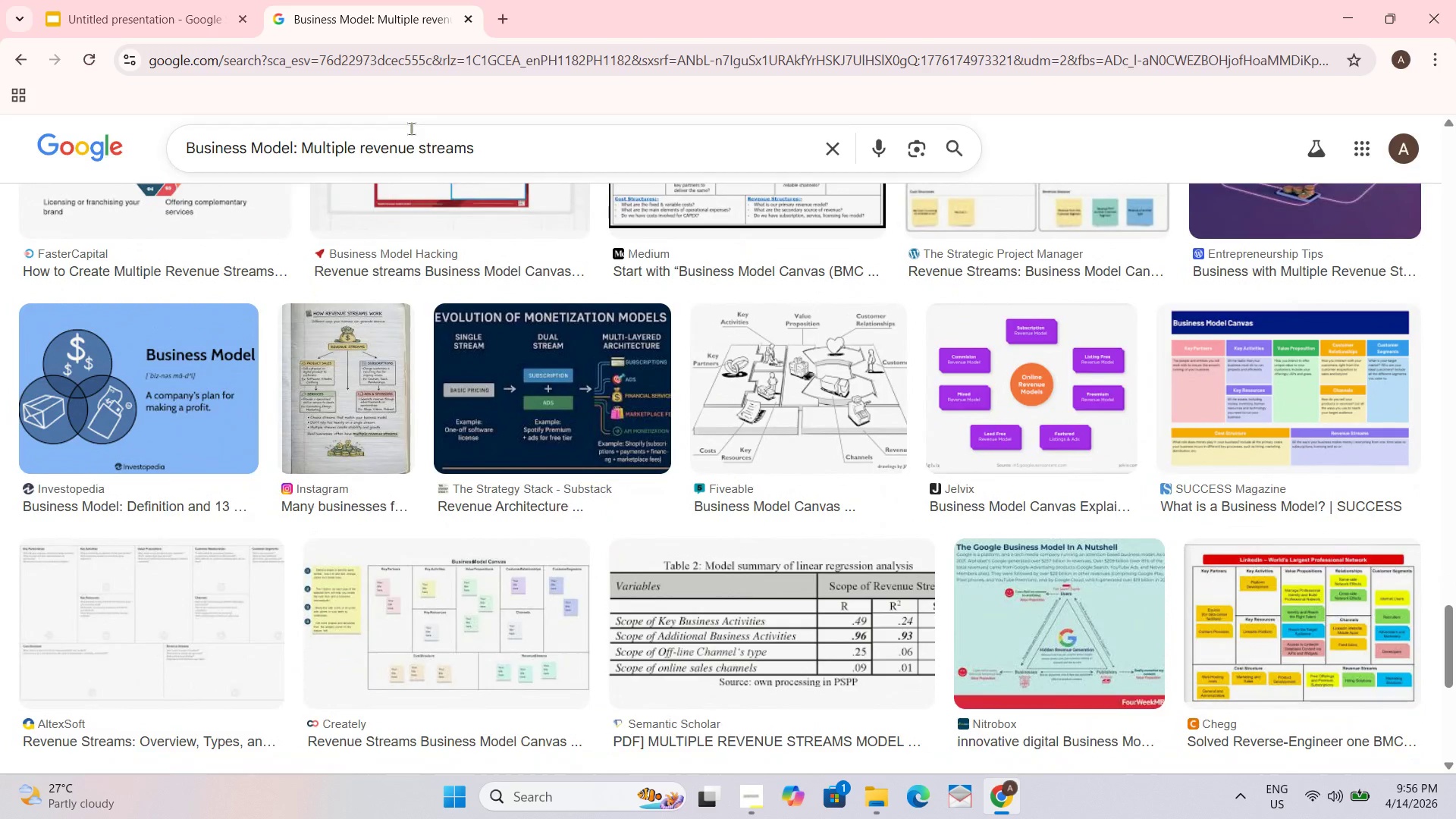 
key(Control+W)
 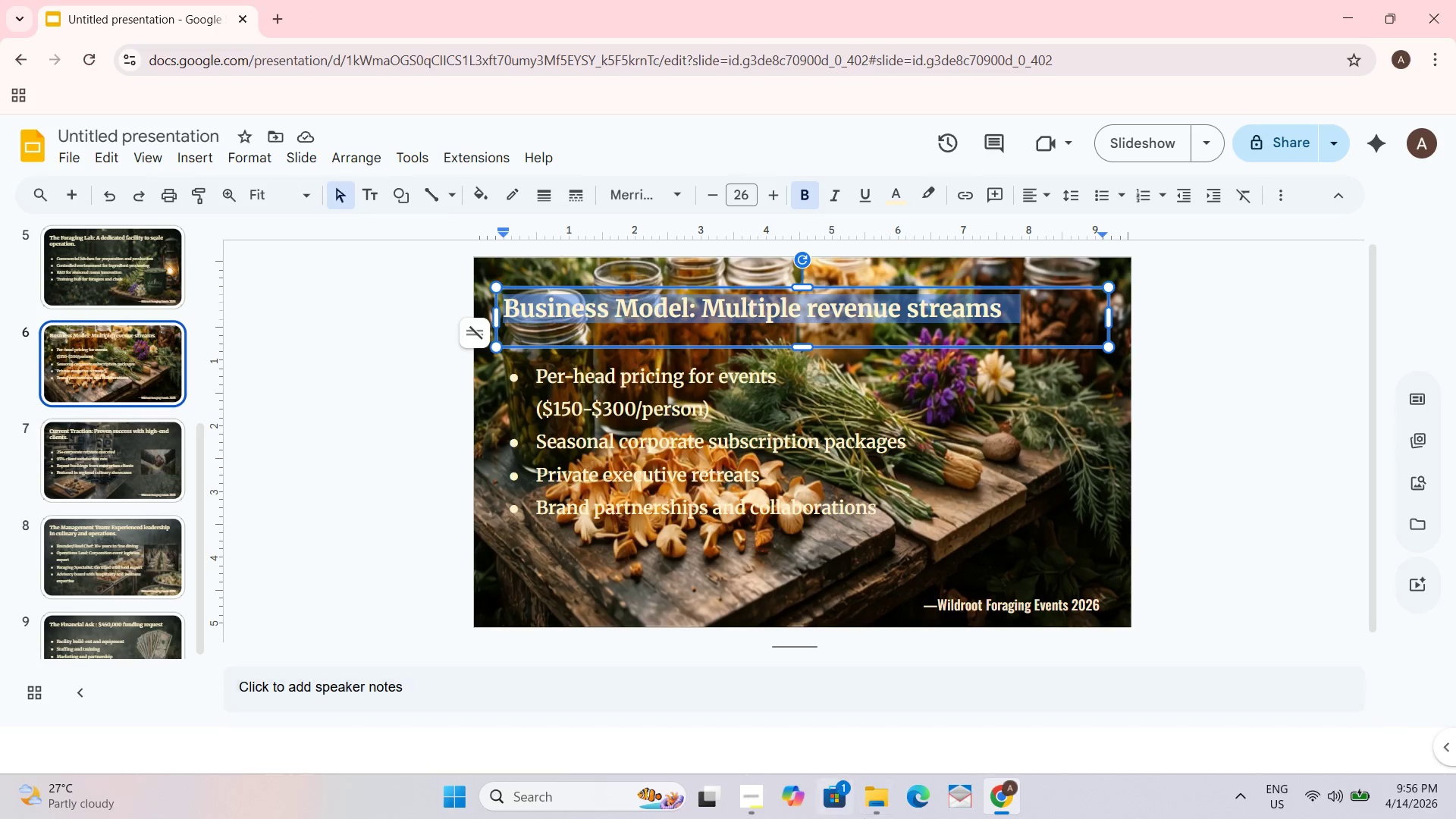 
key(Alt+AltLeft)
 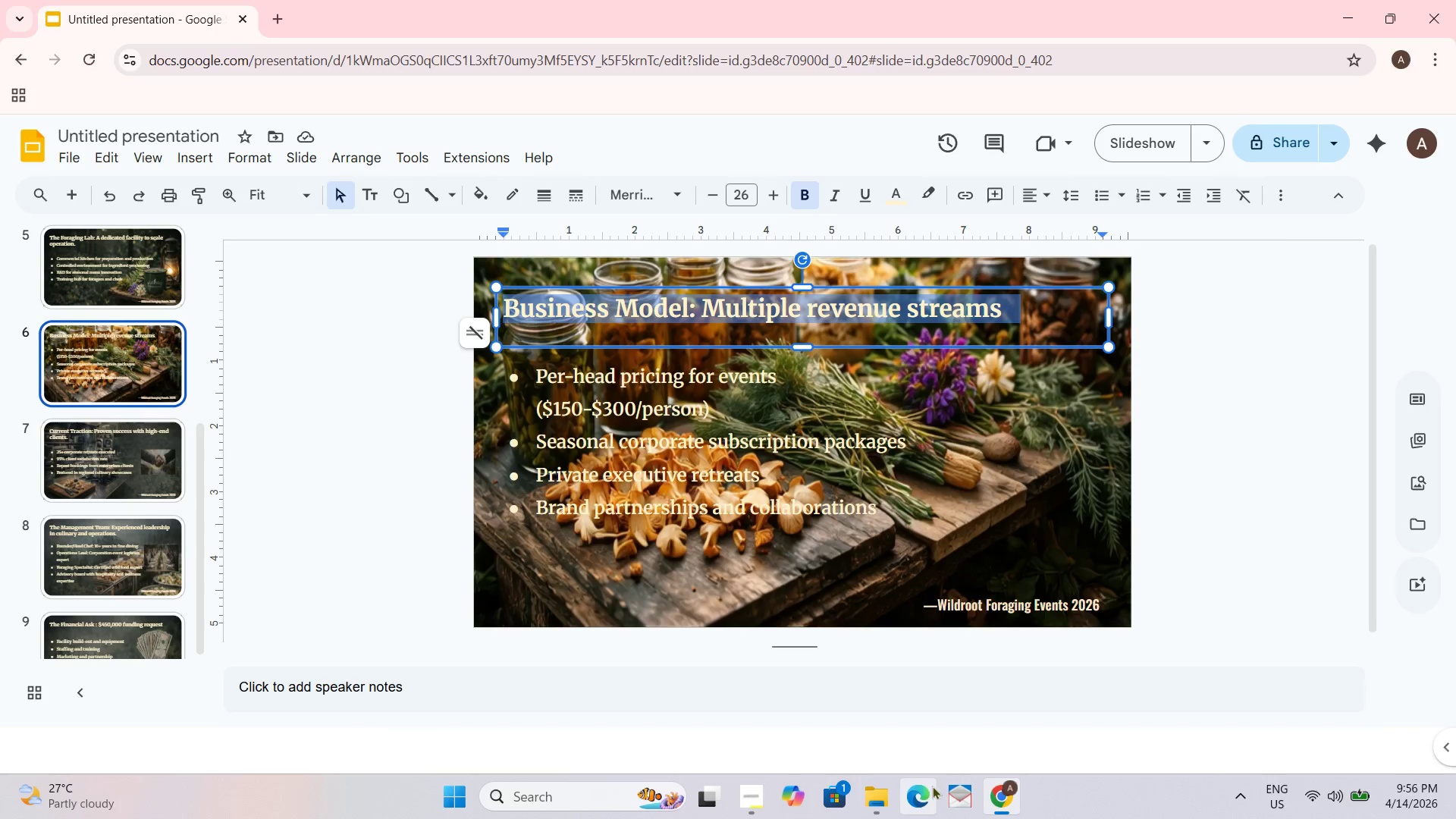 
key(Alt+Tab)